 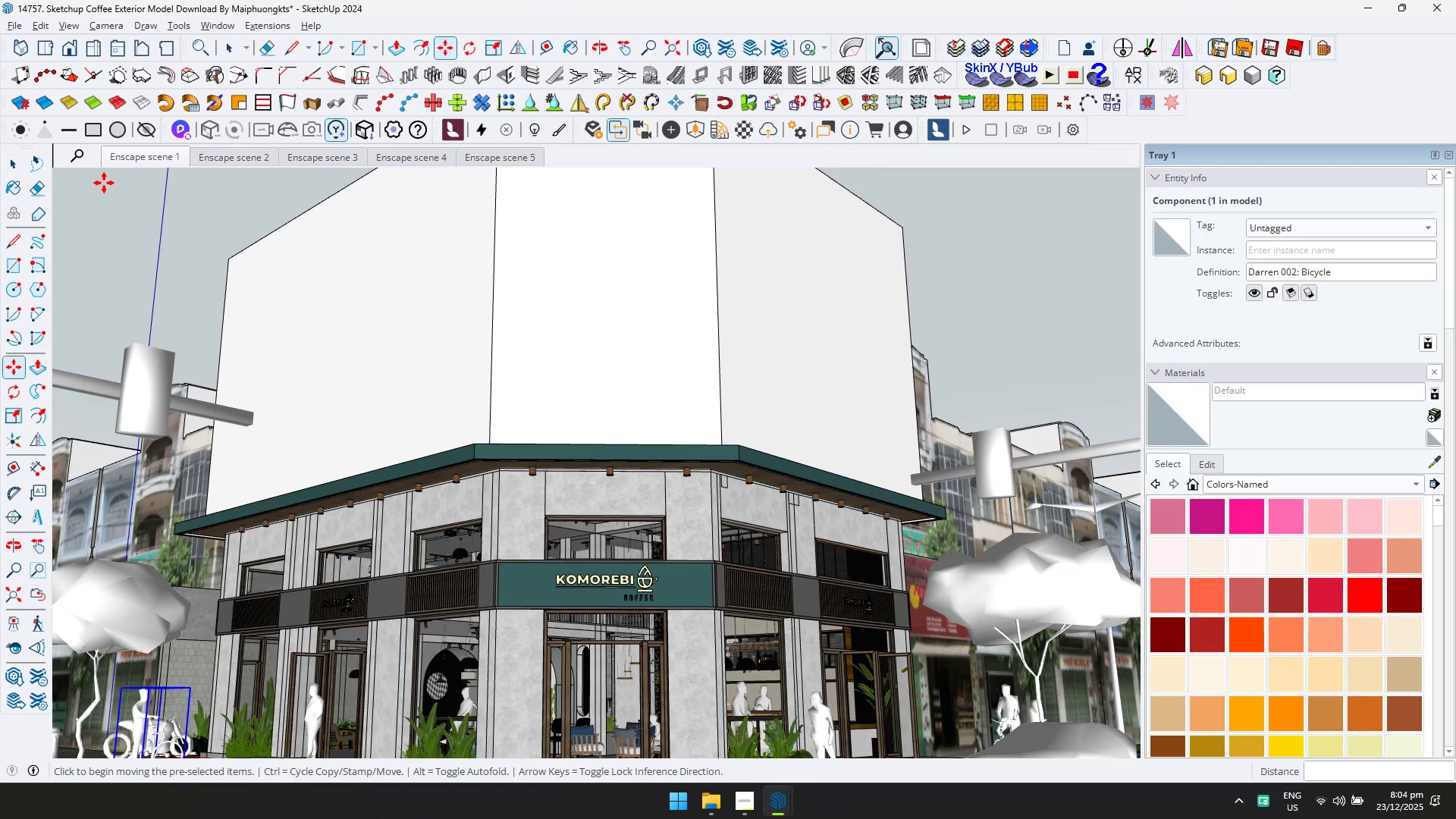 
key(Space)
 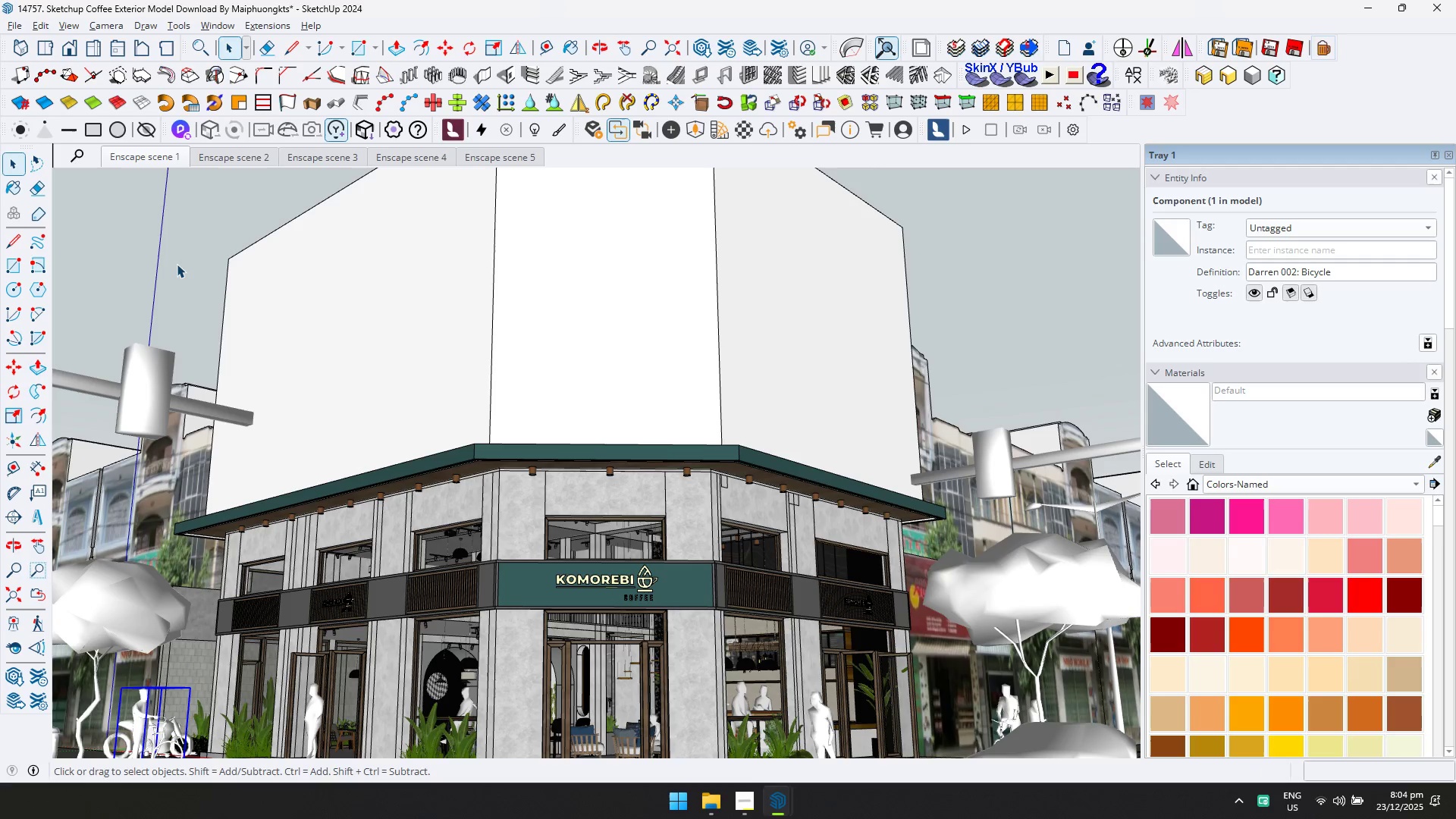 
key(Control+ControlLeft)
 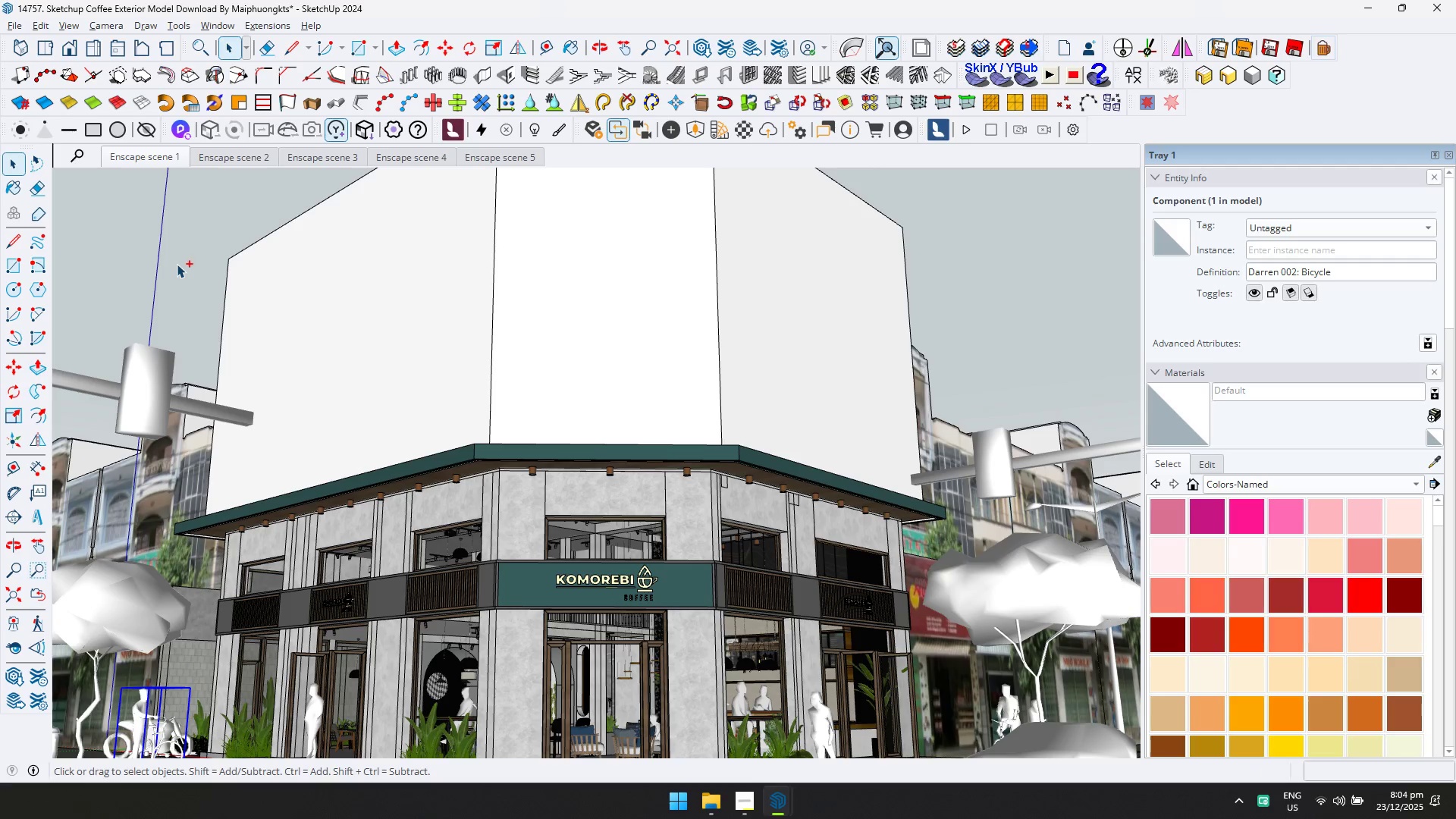 
key(Control+S)
 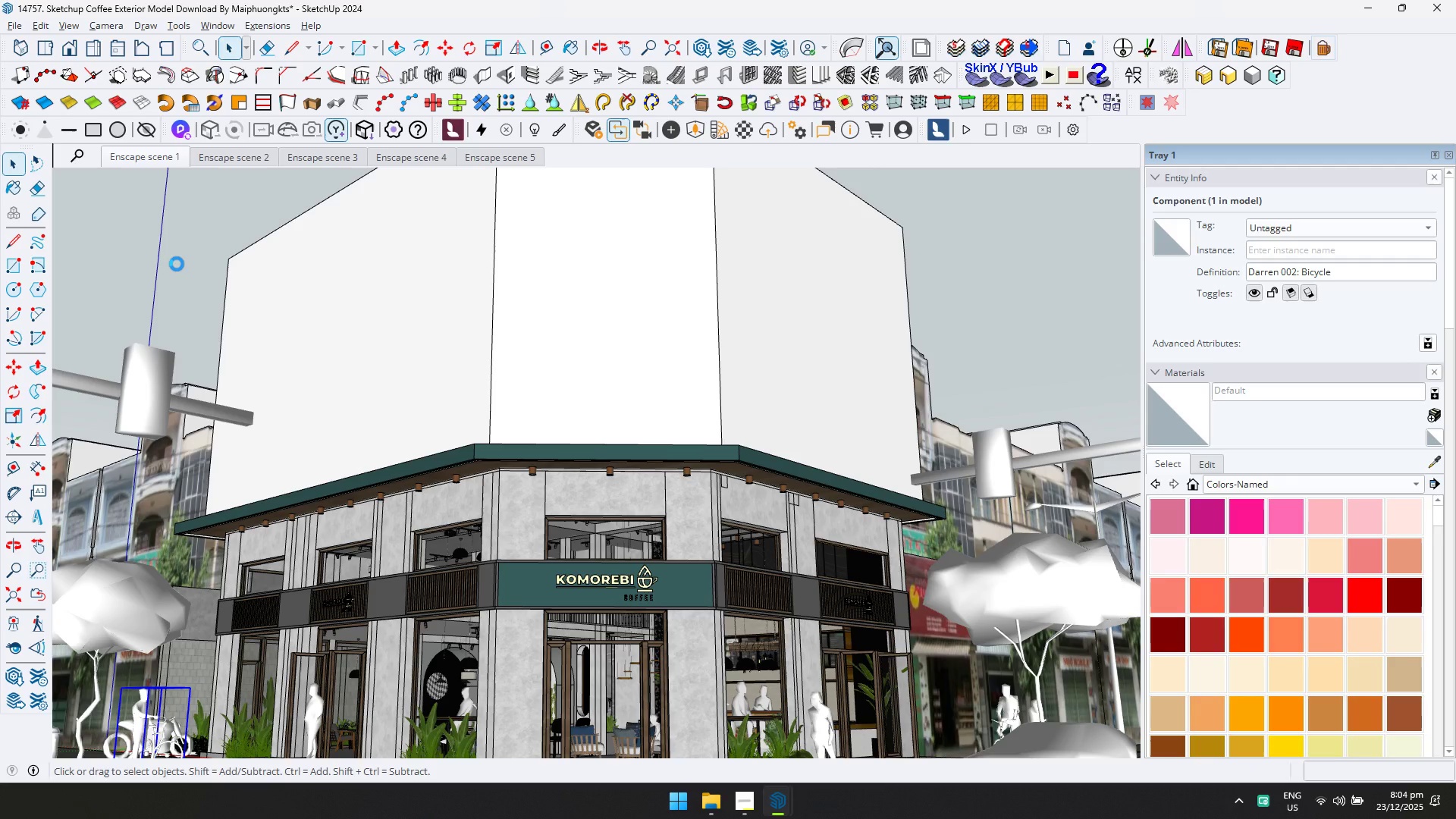 
key(Alt+AltLeft)
 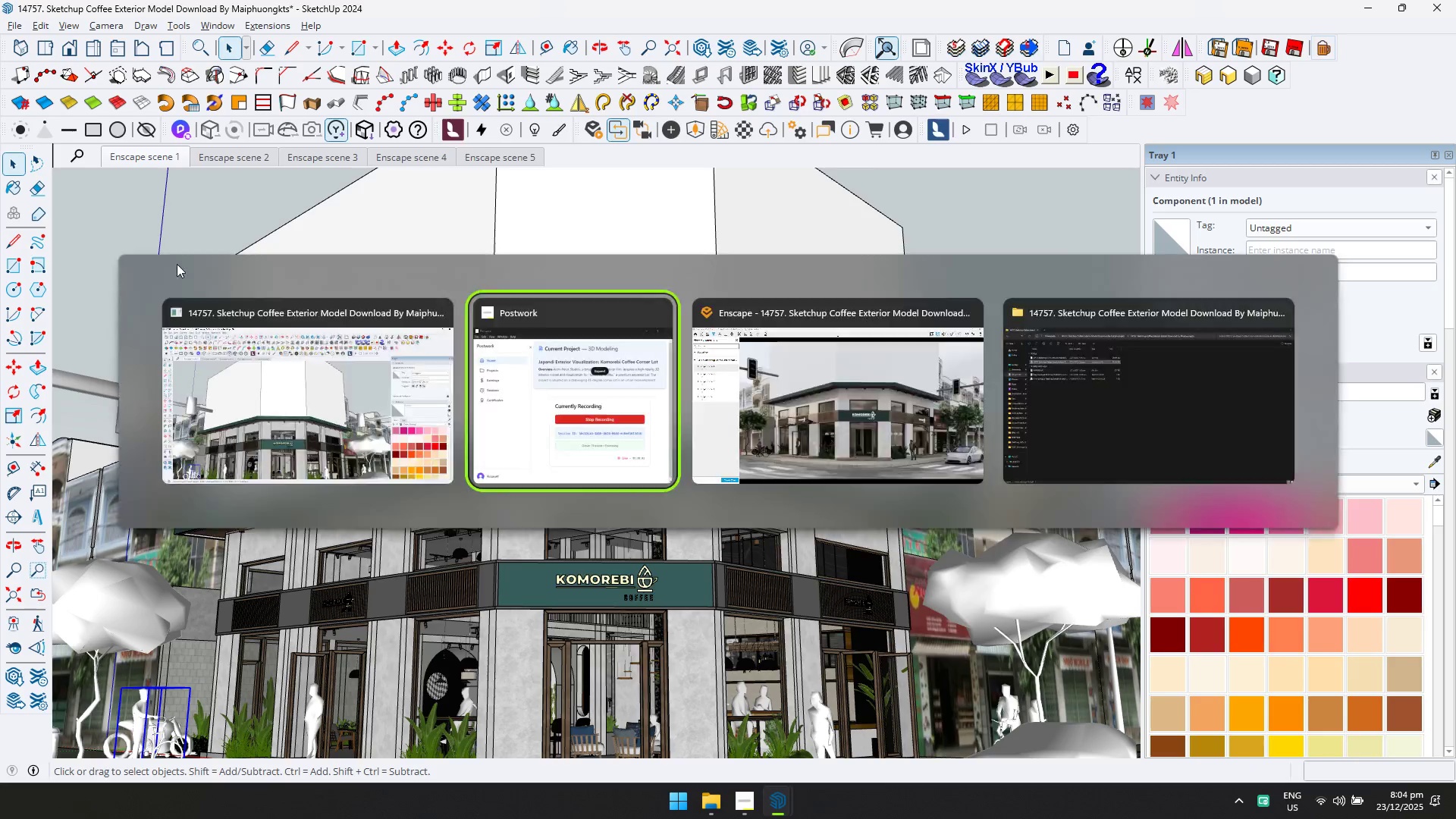 
key(Alt+Tab)